 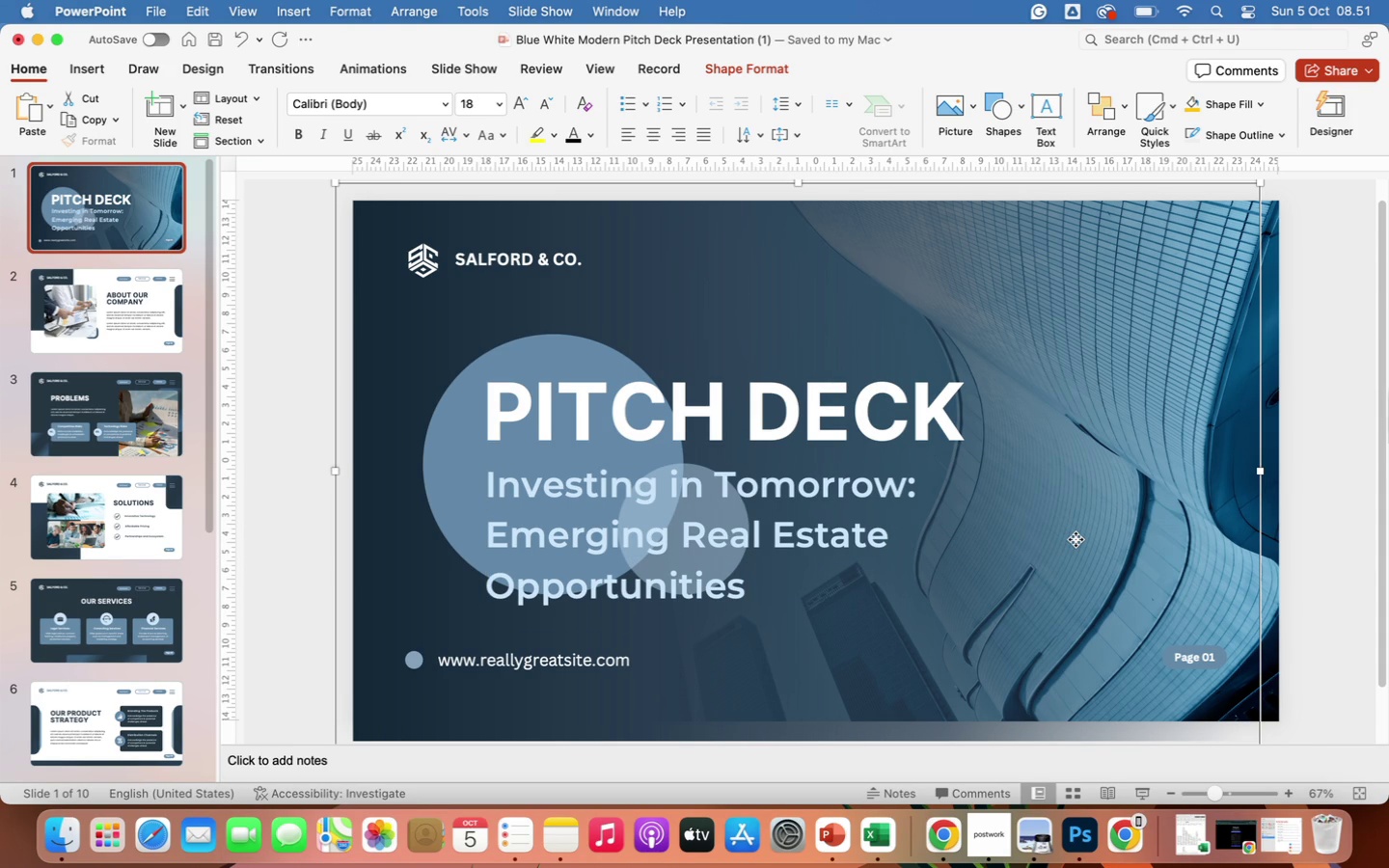 
left_click([1191, 661])
 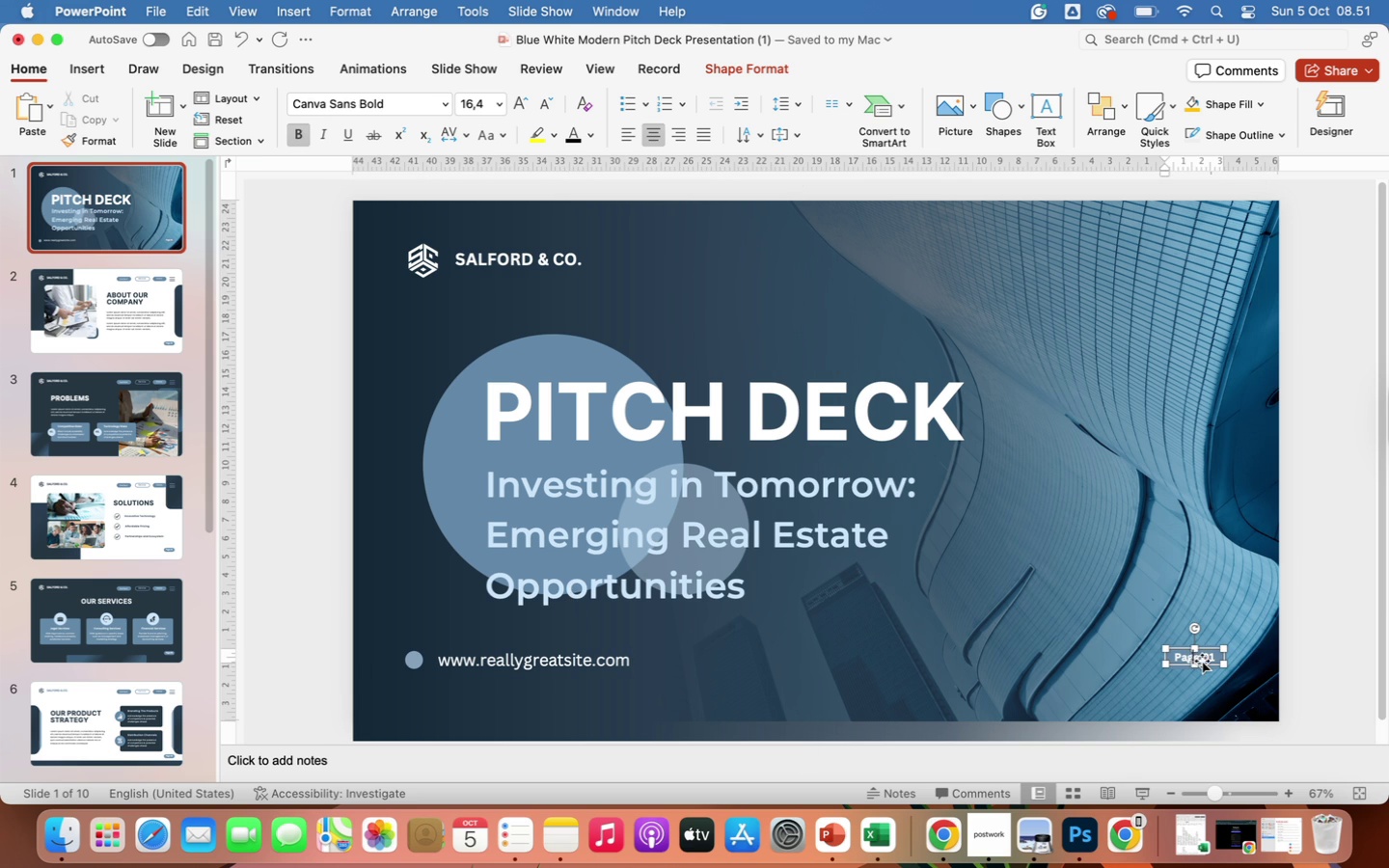 
key(Backspace)
 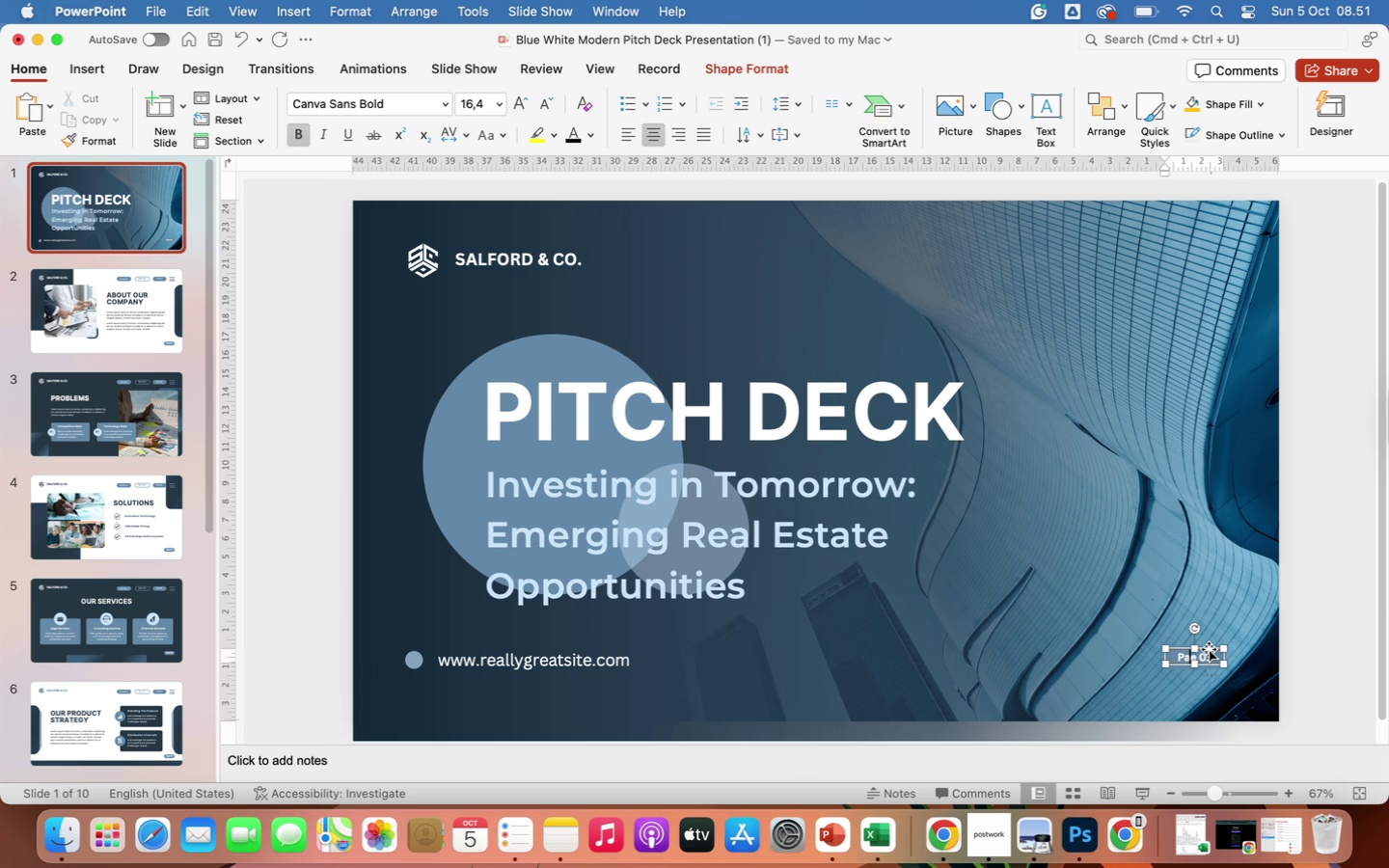 
left_click([1209, 649])
 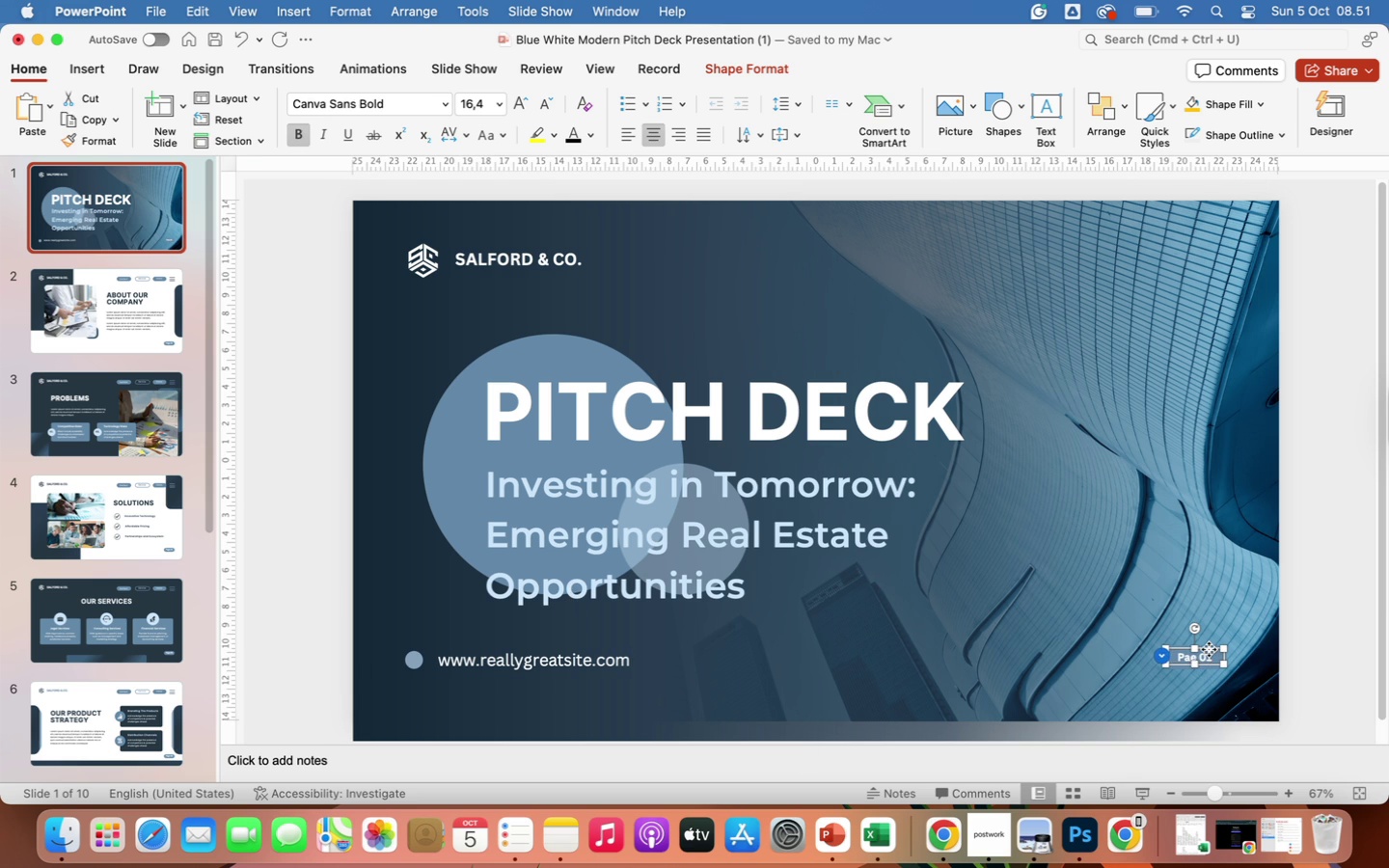 
key(Backspace)
 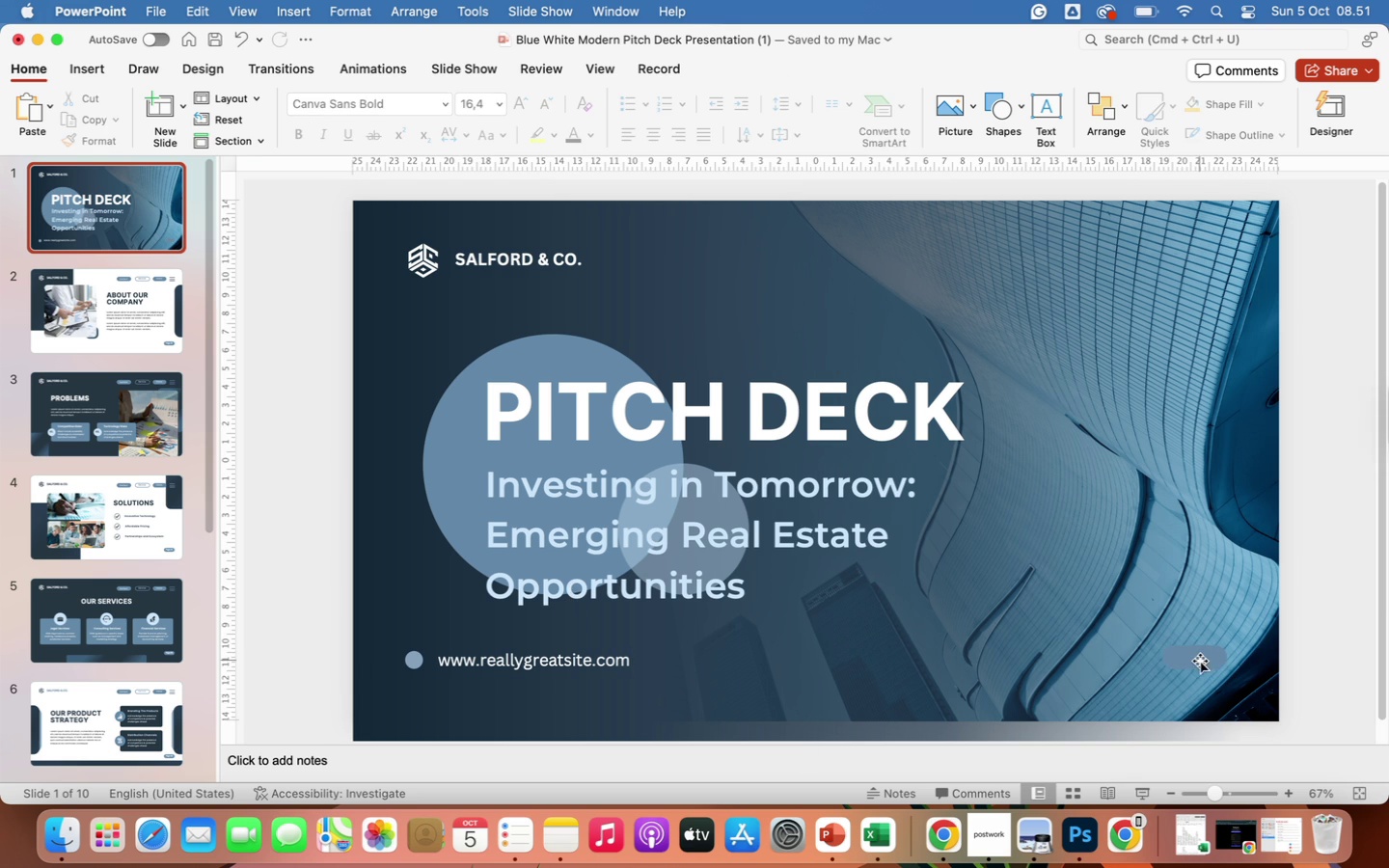 
left_click([1200, 661])
 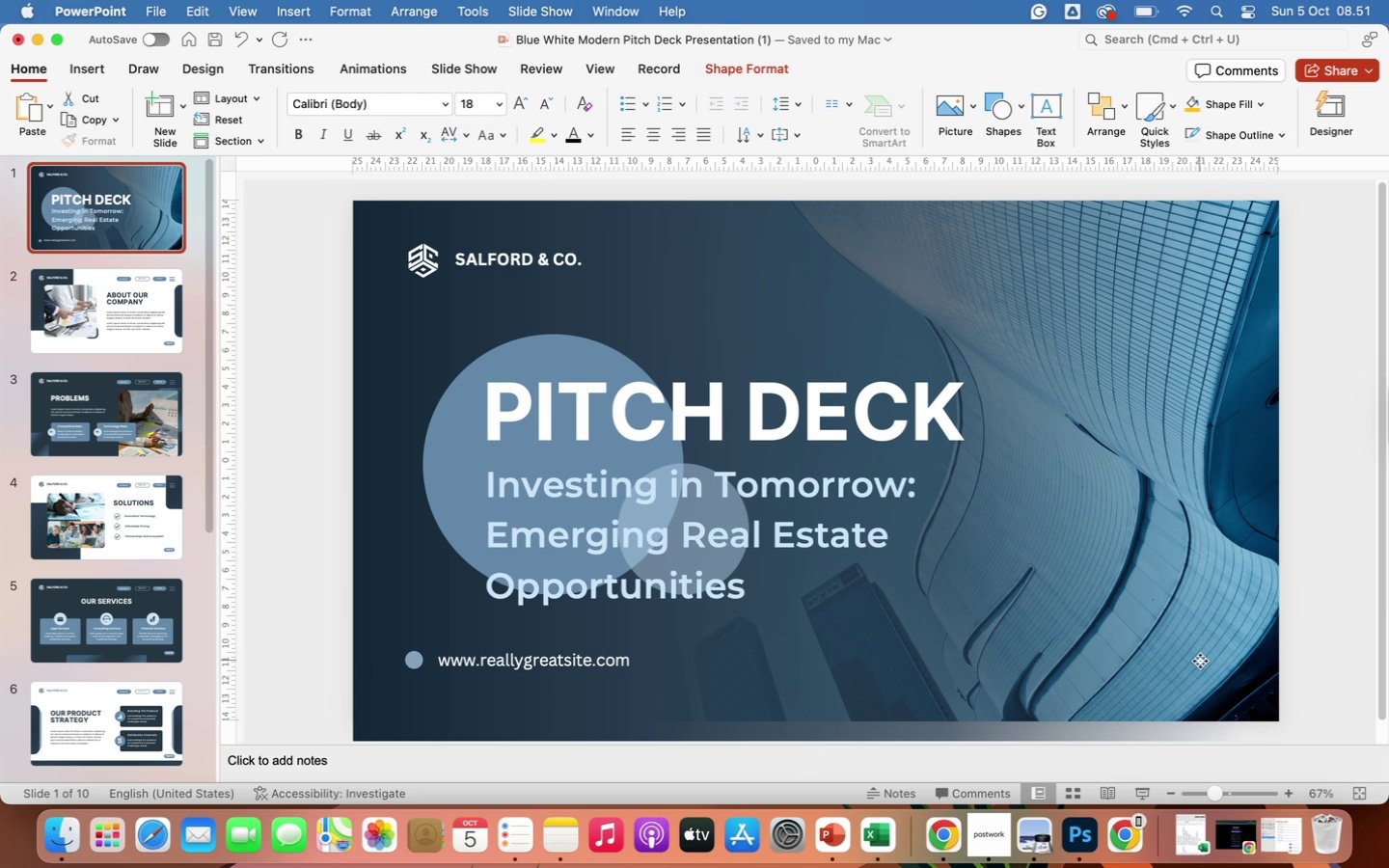 
key(Backspace)
 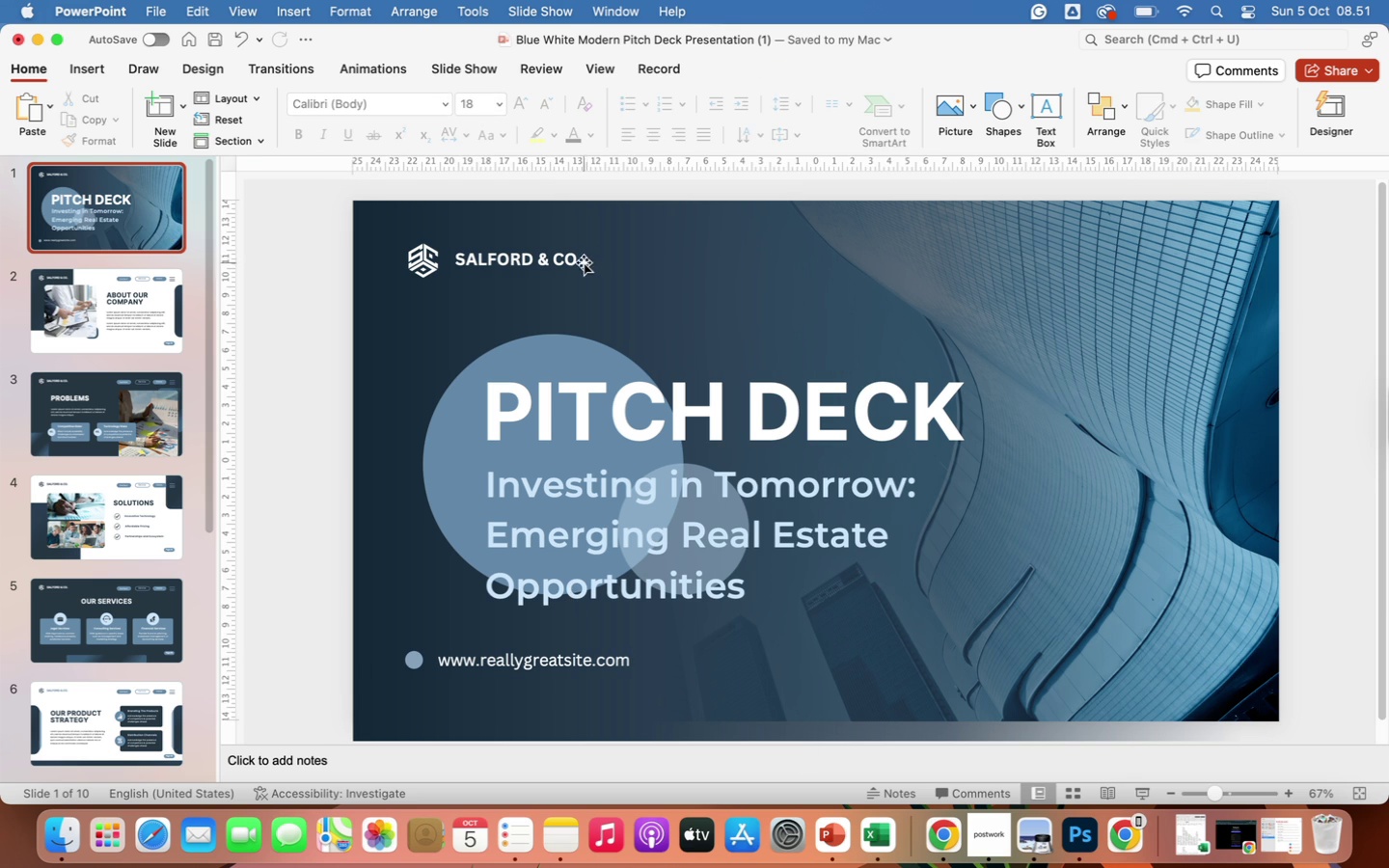 
left_click([565, 259])